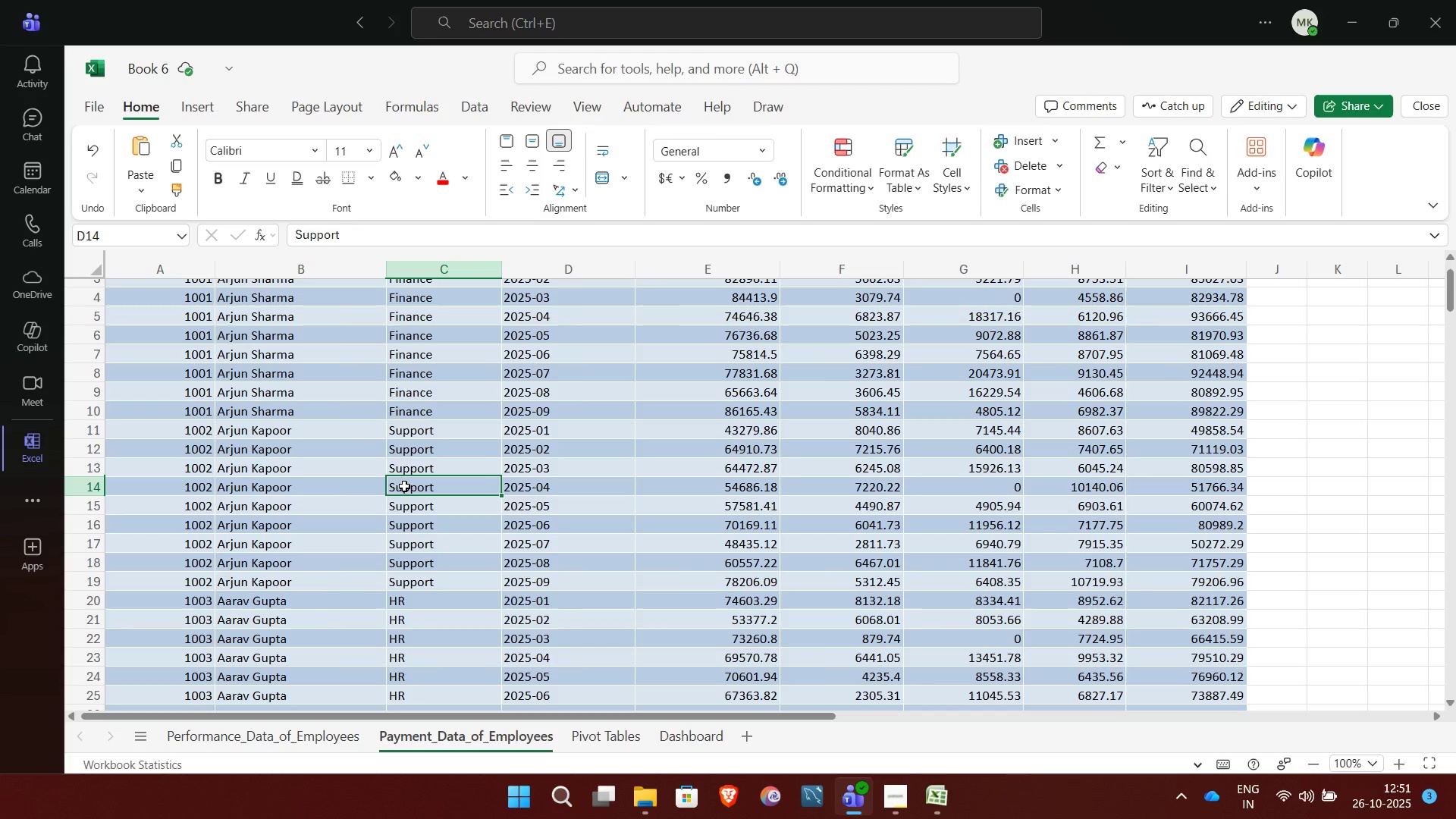 
left_click([404, 486])
 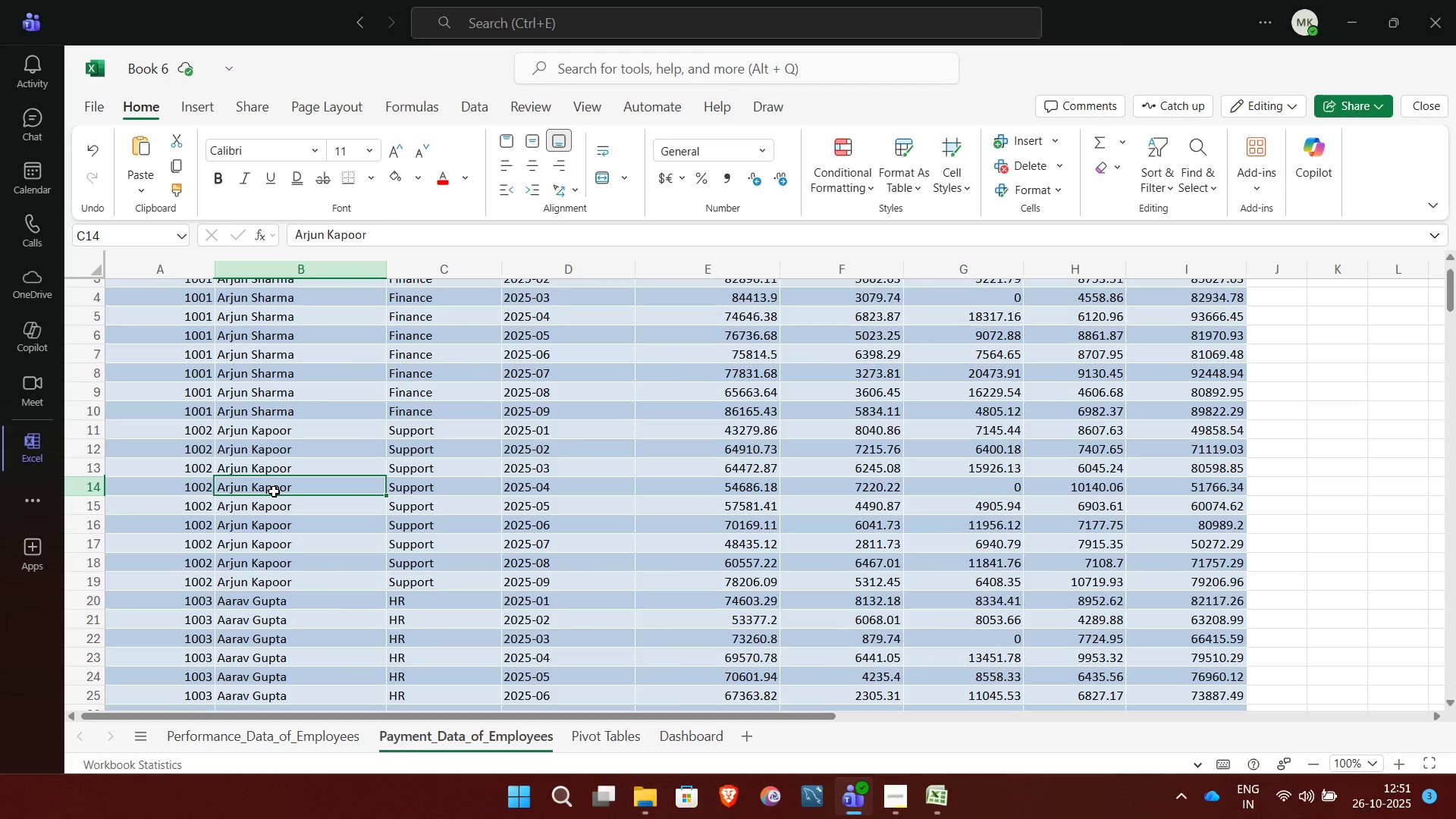 
left_click([274, 491])
 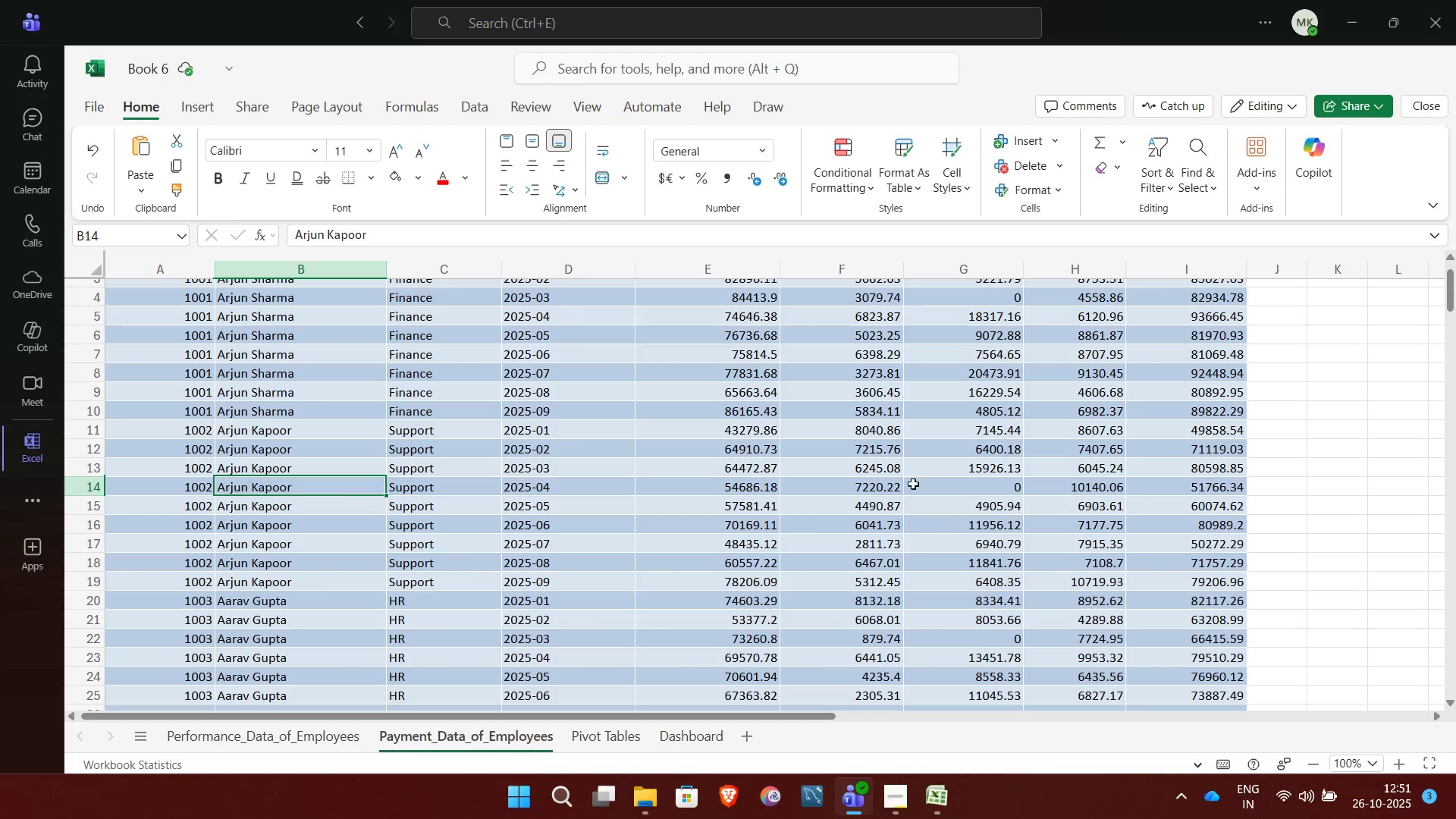 
left_click([913, 484])
 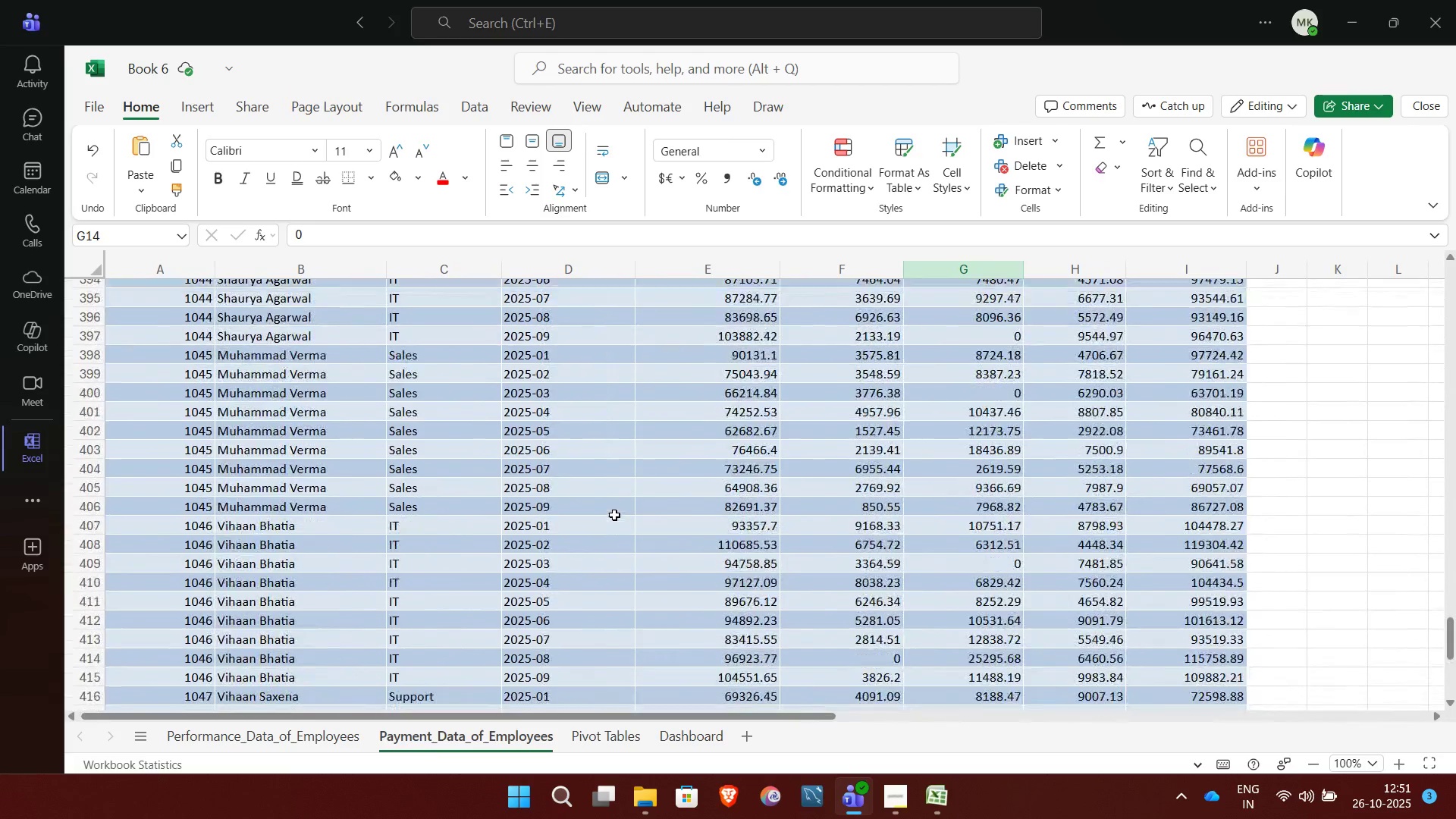 
wait(32.82)
 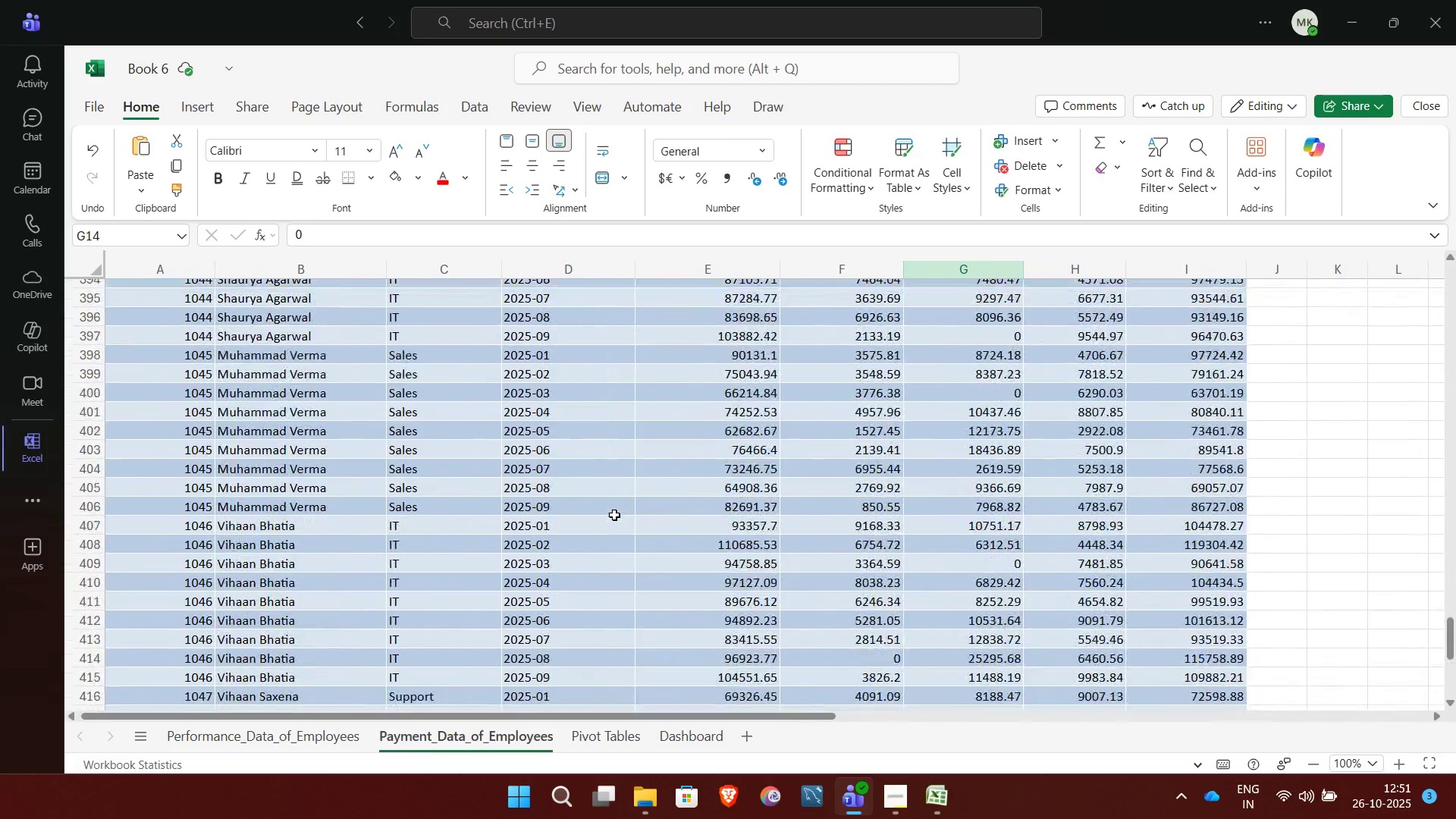 
left_click([442, 628])
 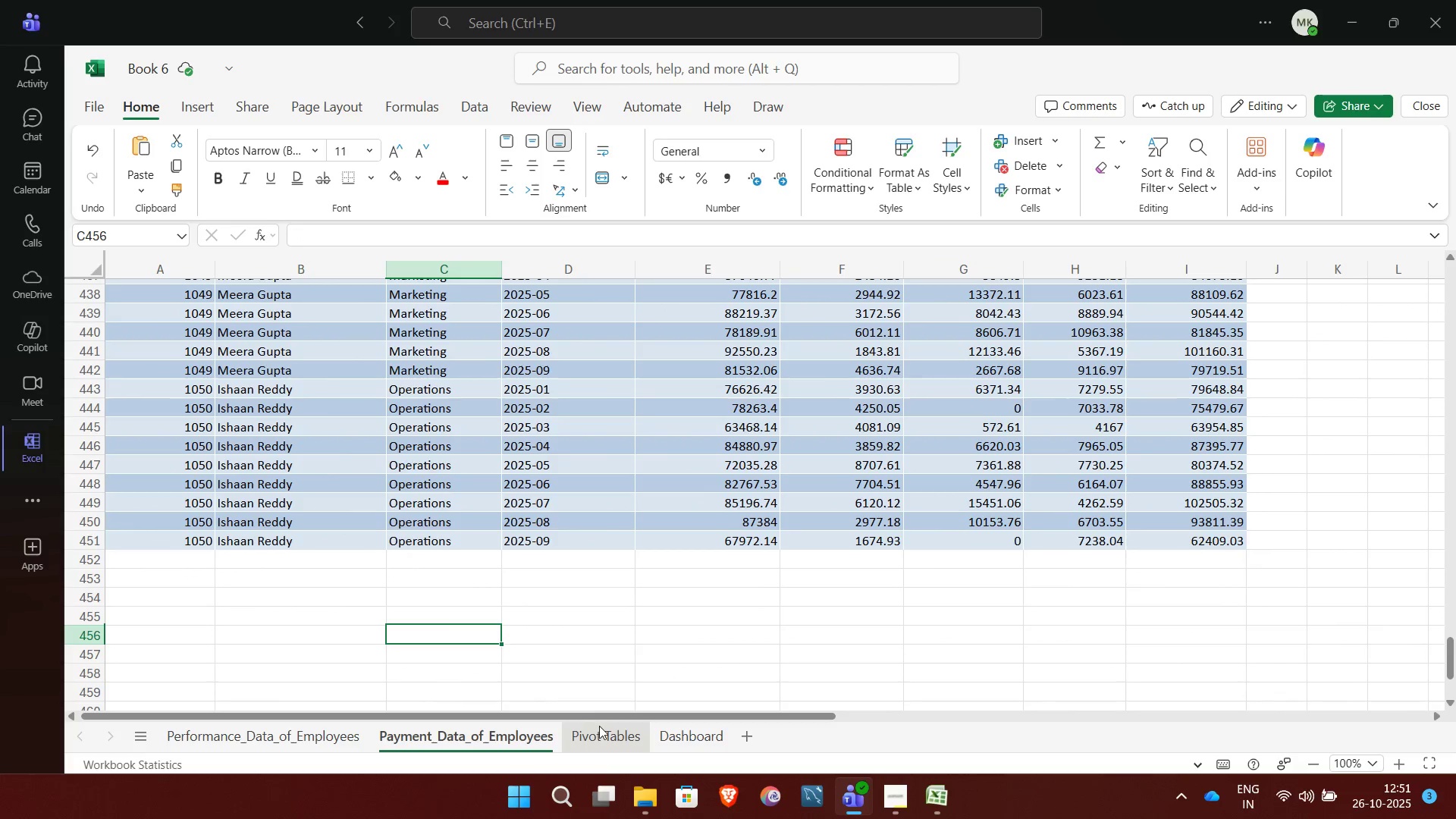 
left_click([599, 726])
 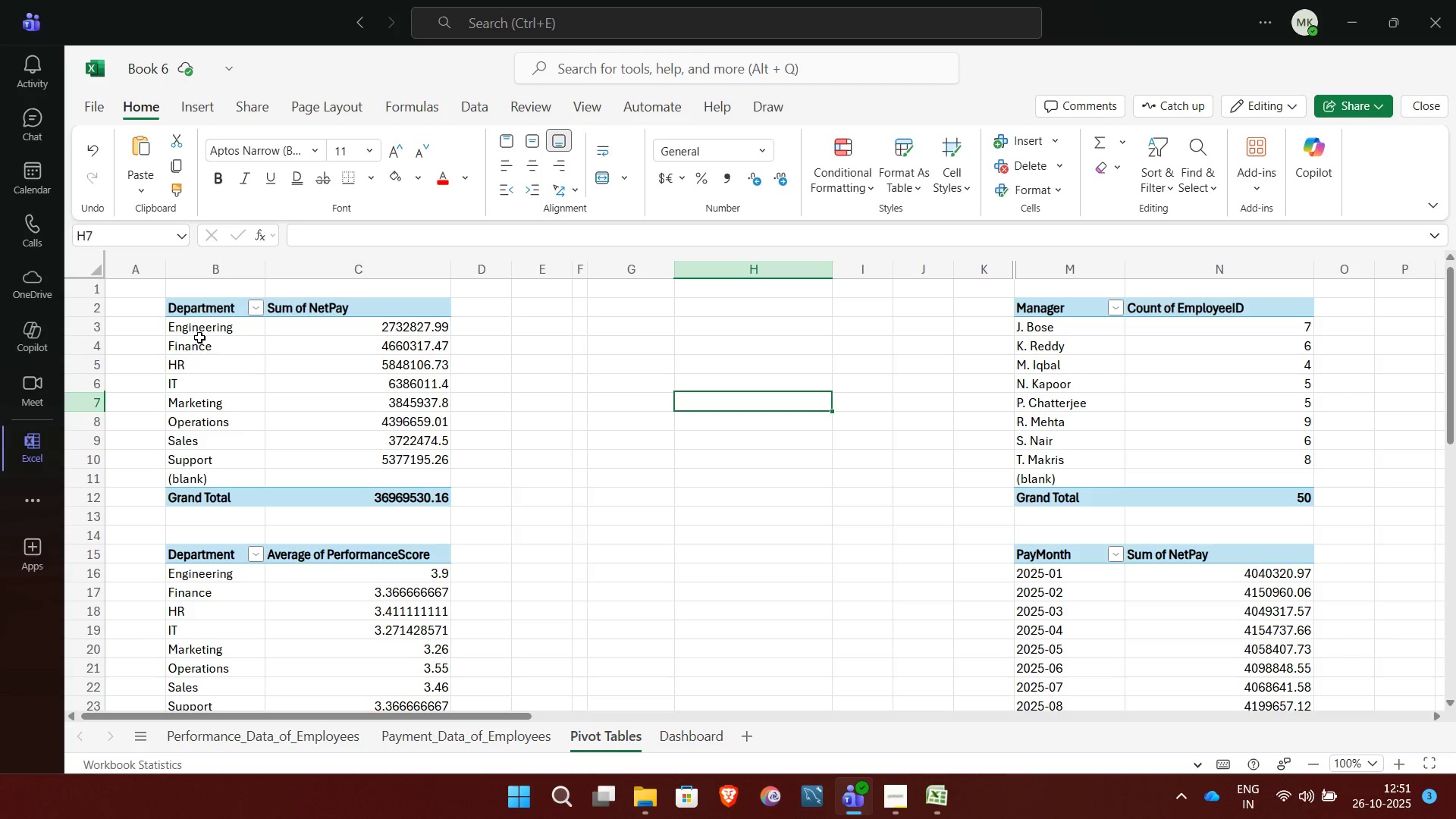 
wait(7.09)
 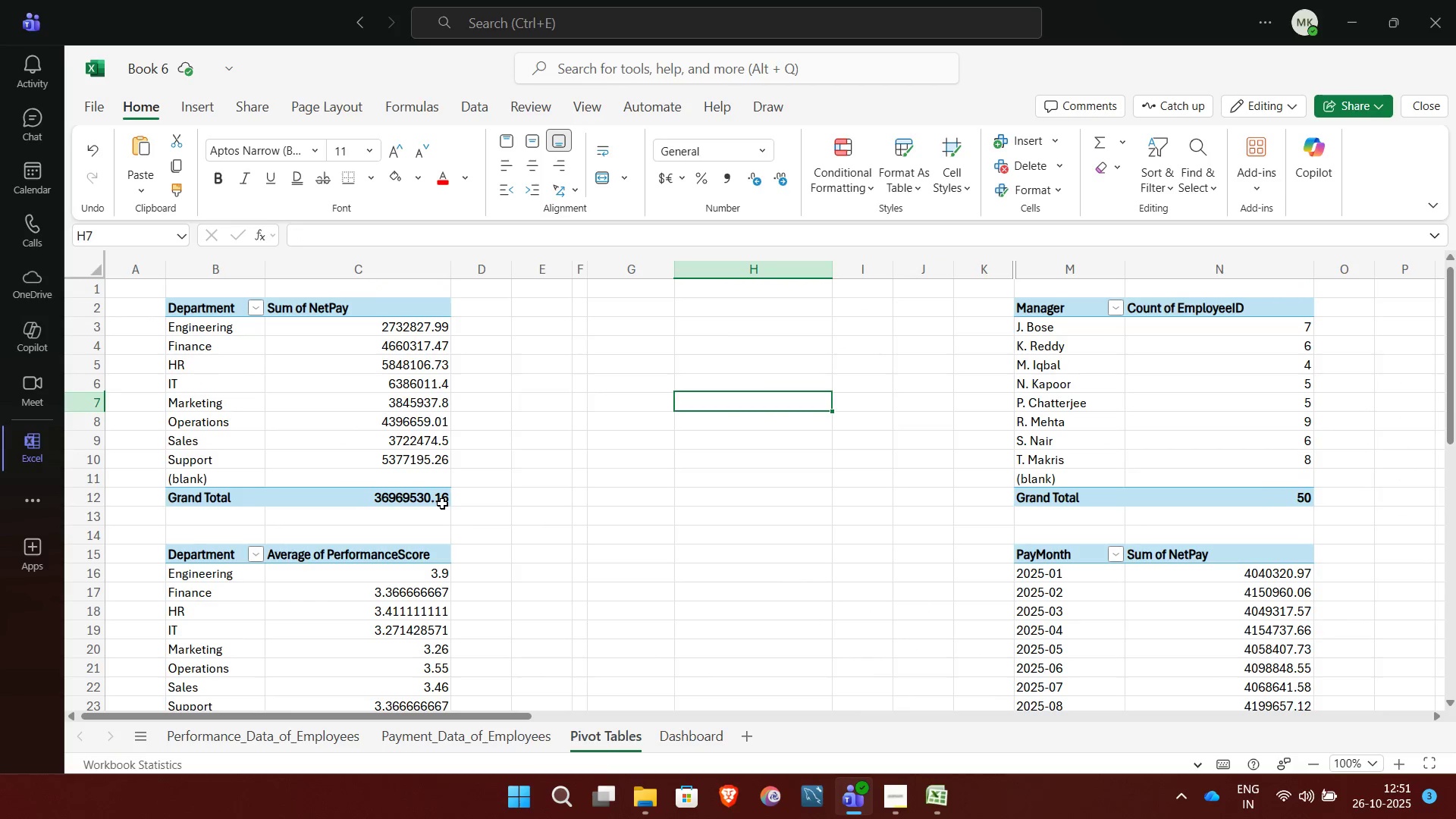 
left_click([195, 330])
 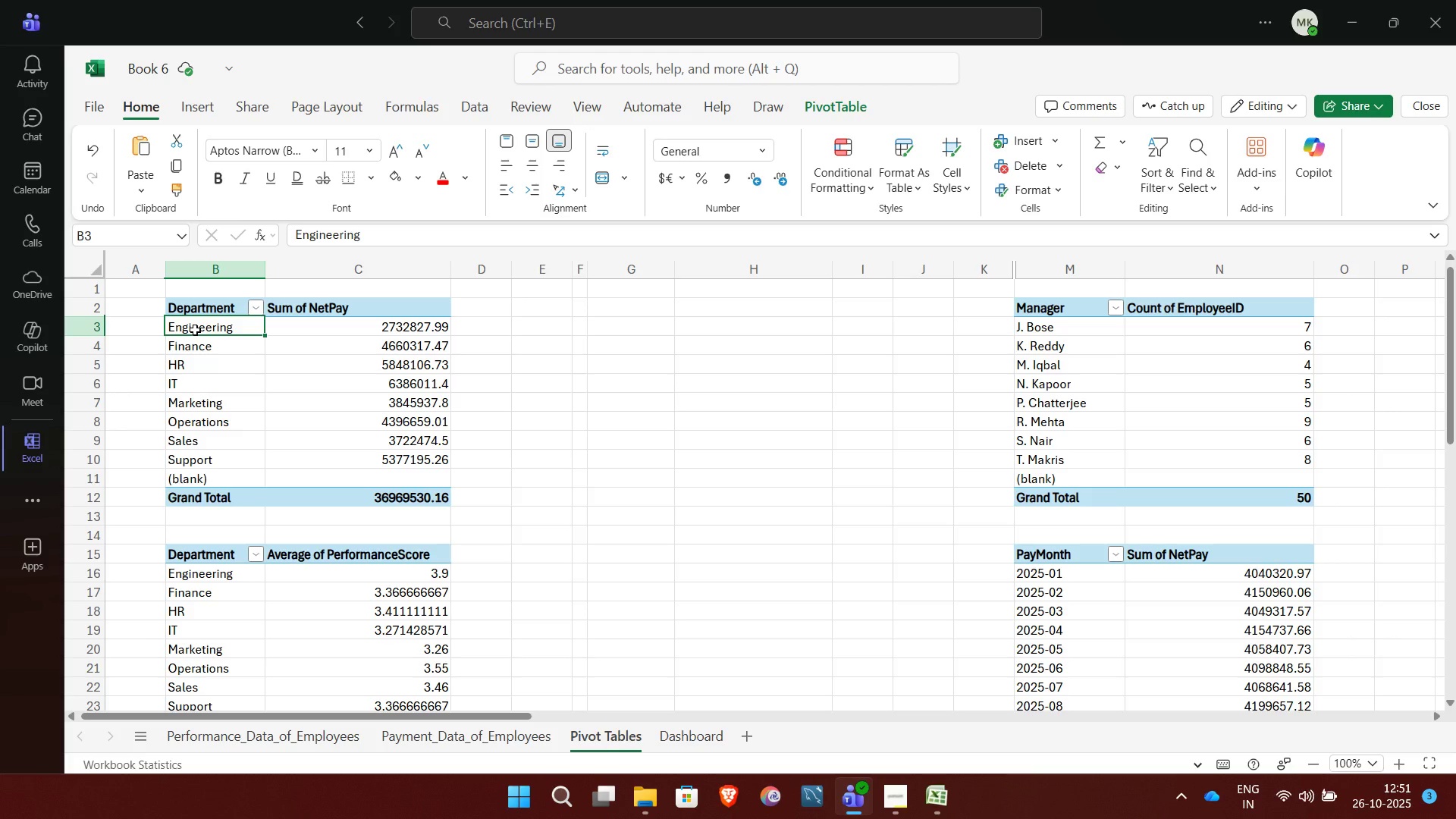 
key(Shift+ArrowRight)
 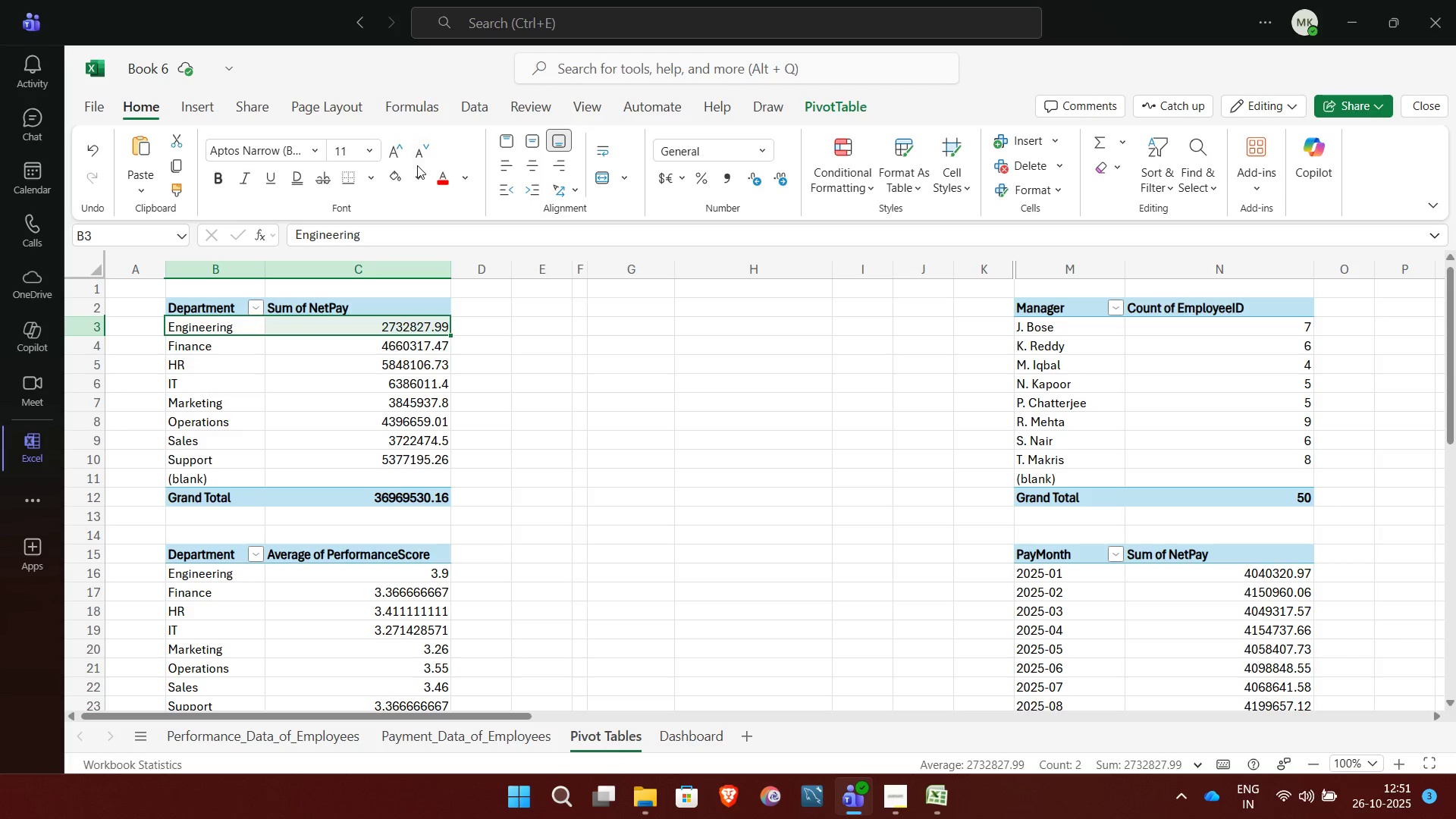 
left_click([419, 174])
 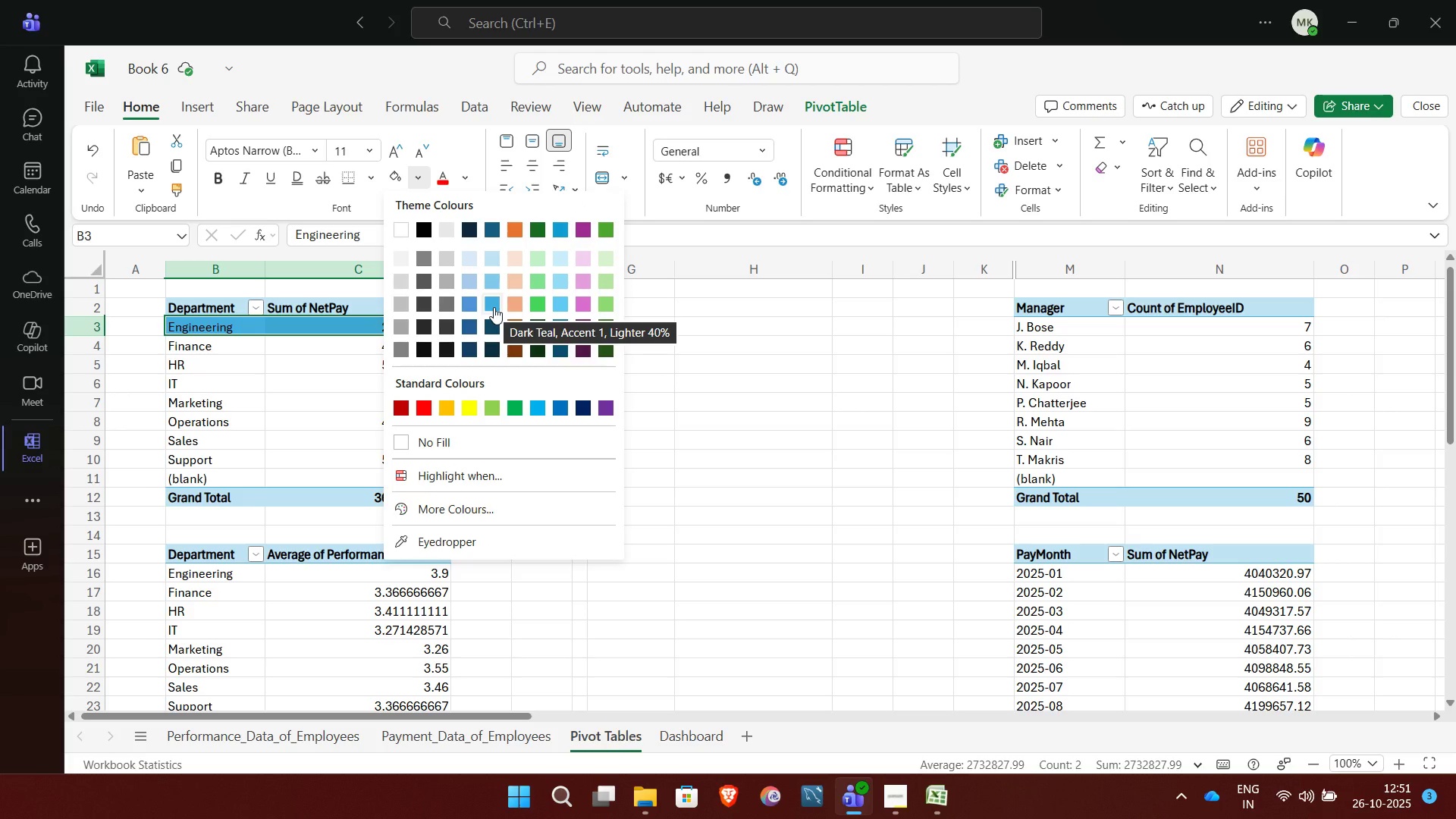 
left_click([494, 307])
 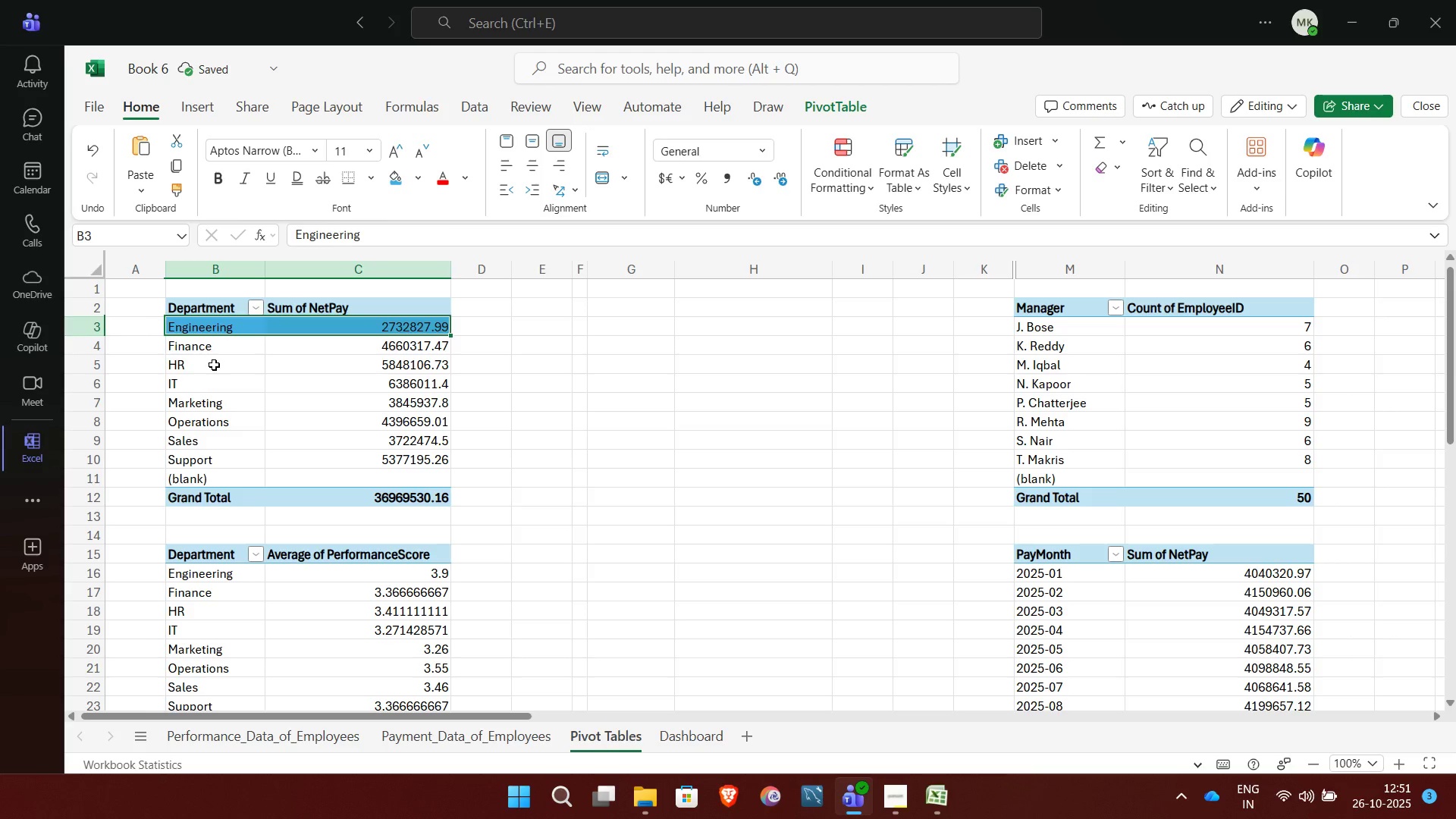 
left_click([214, 365])
 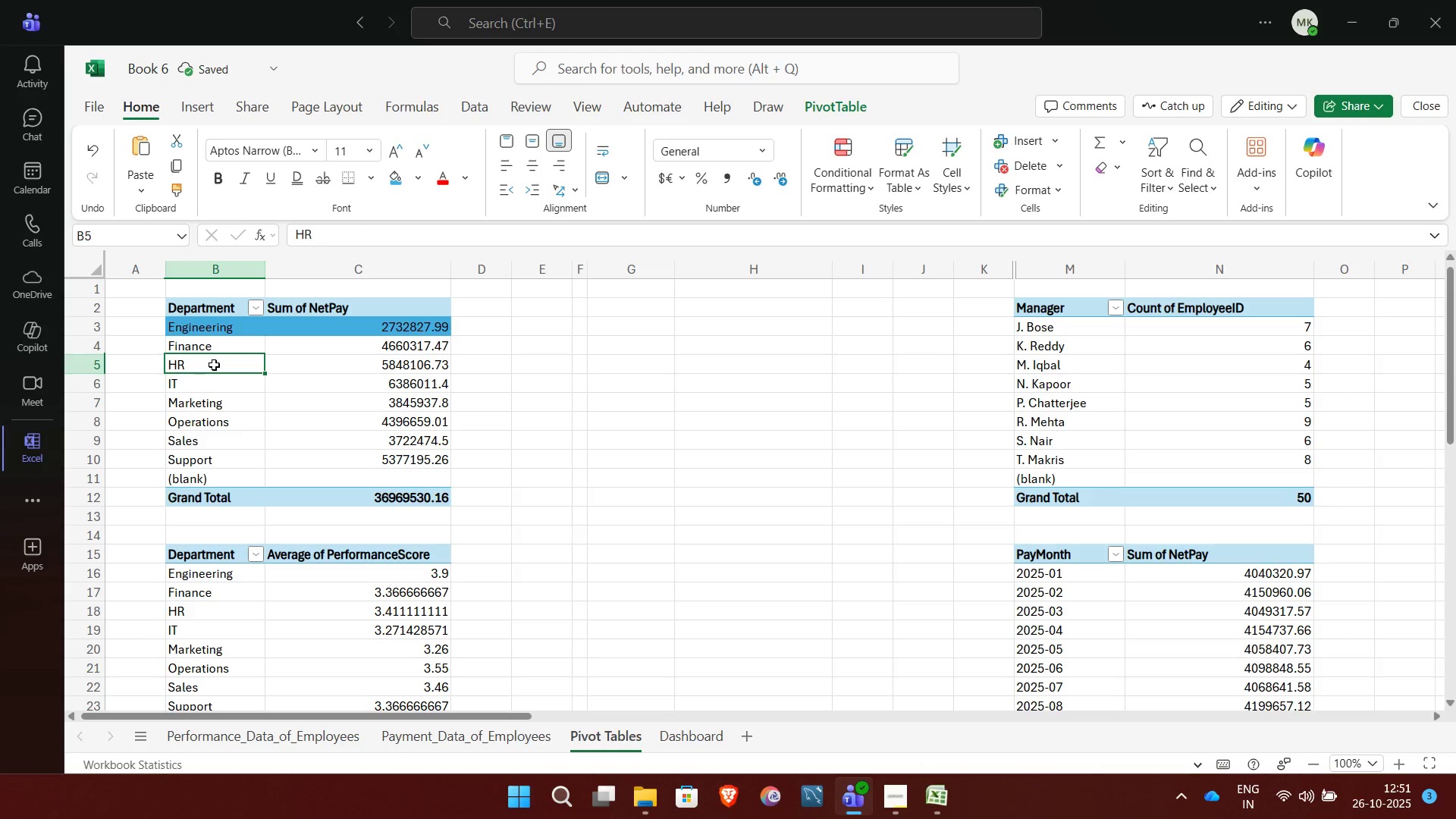 
key(Shift+ArrowRight)
 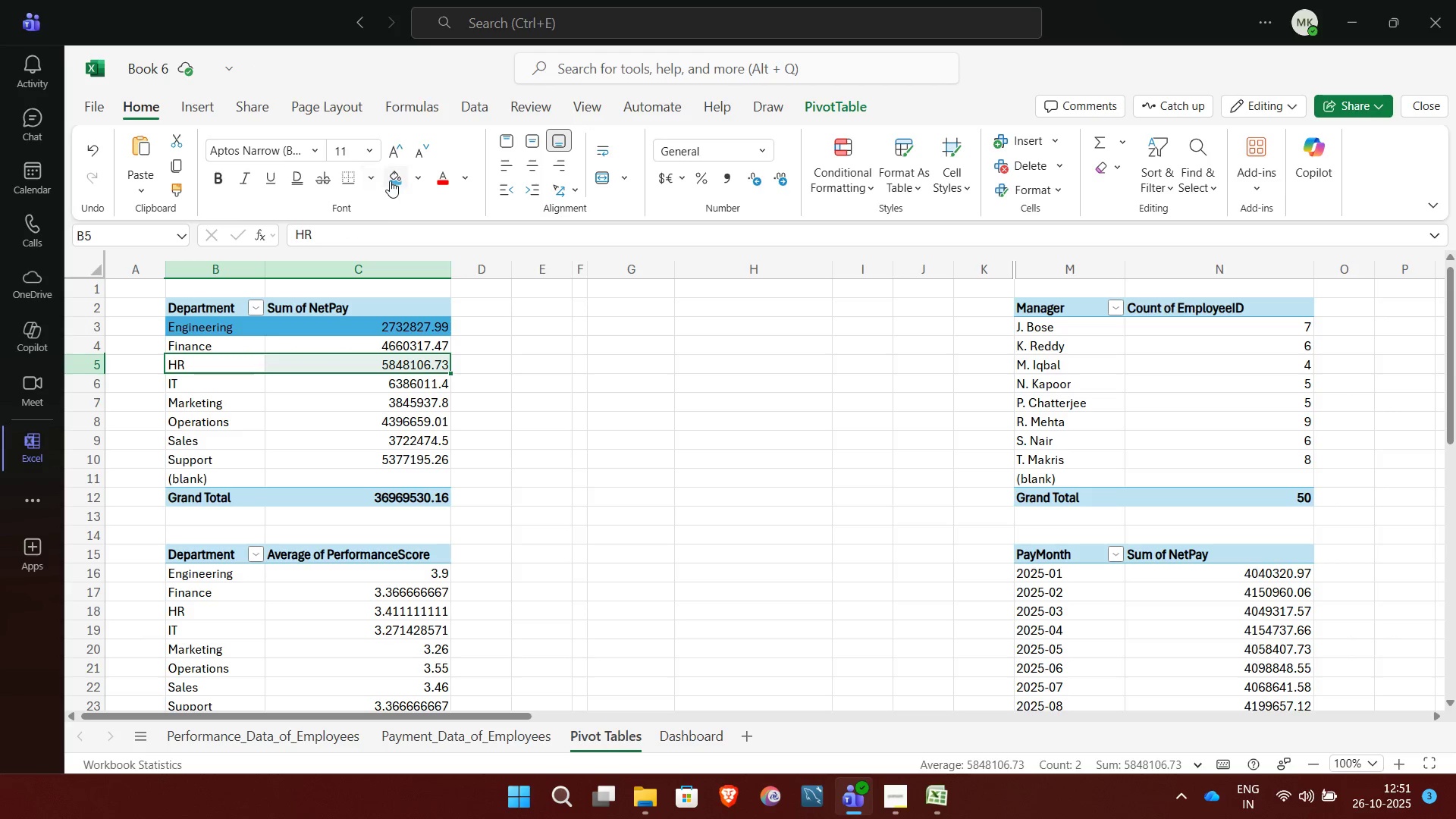 
left_click([391, 178])
 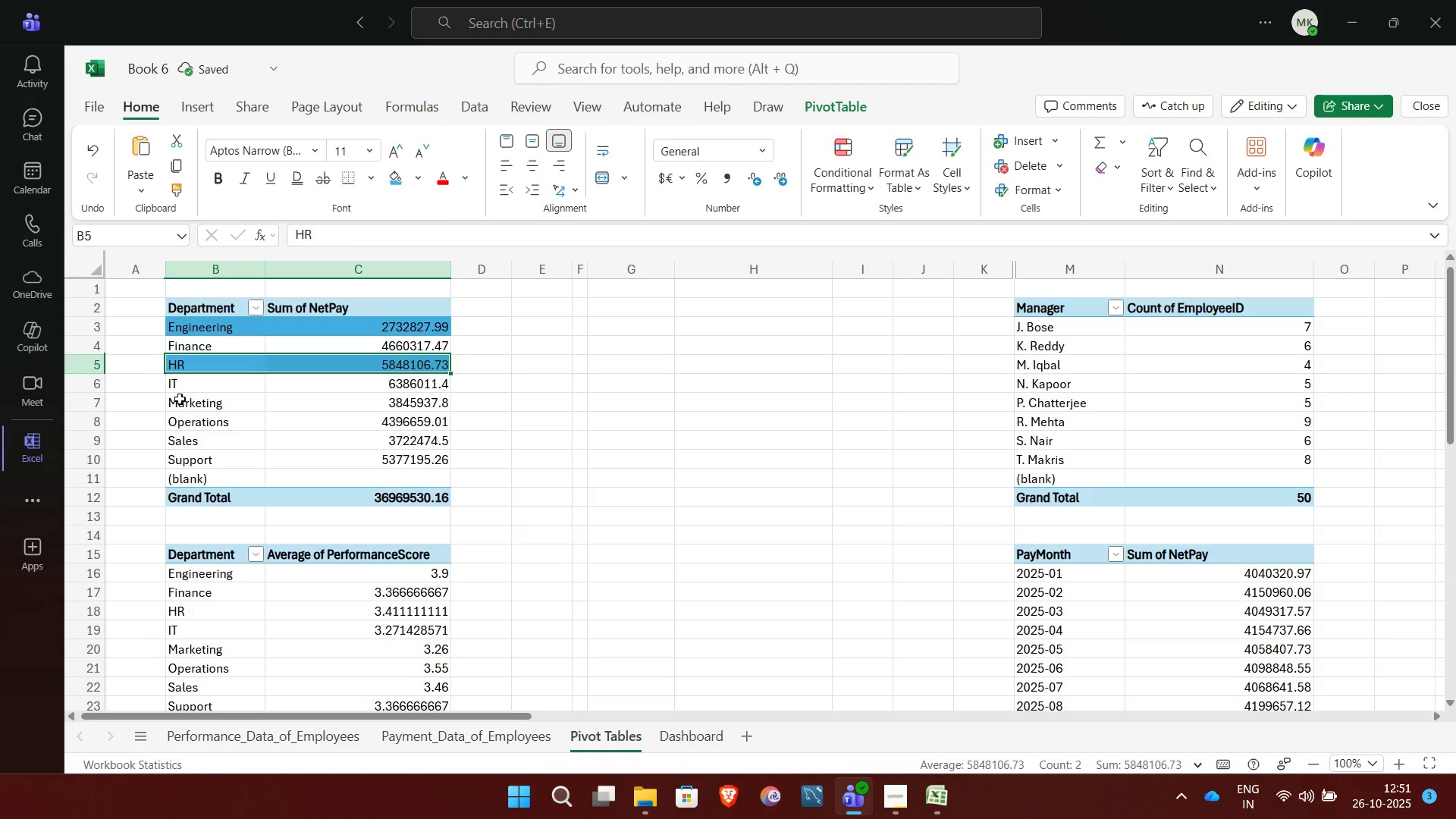 
left_click([180, 399])
 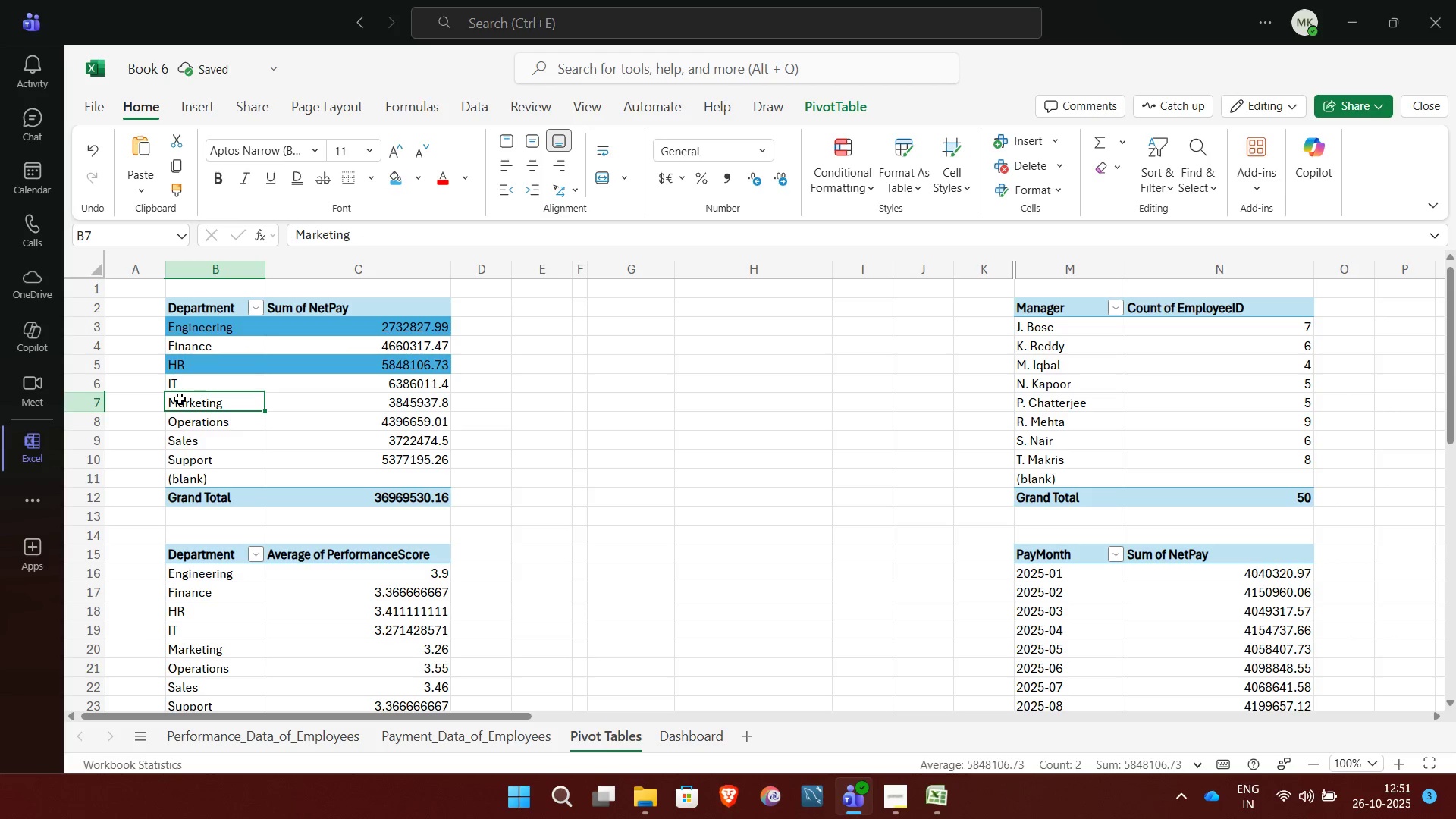 
key(Shift+ArrowRight)
 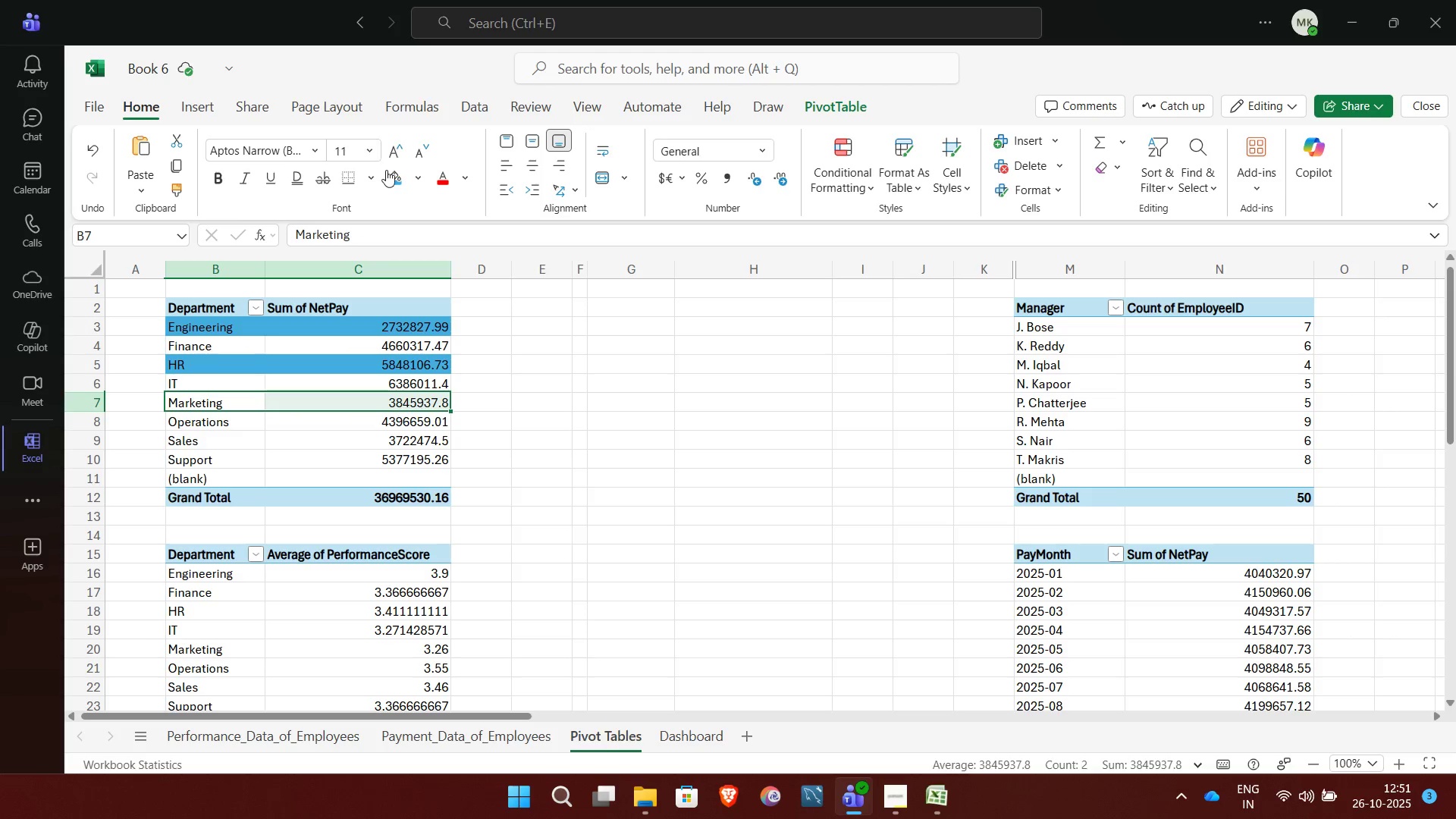 
left_click([389, 177])
 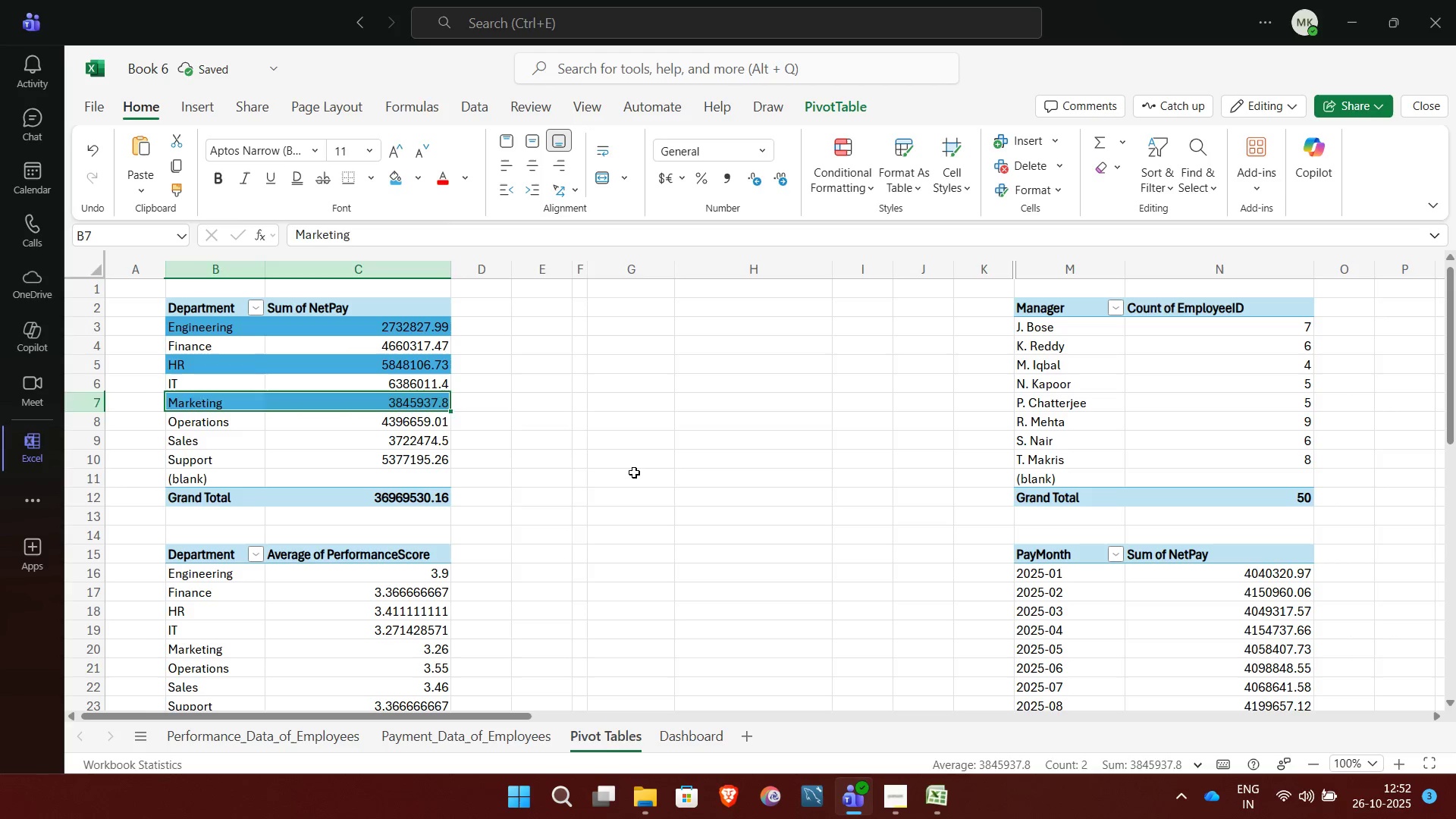 
left_click([634, 472])
 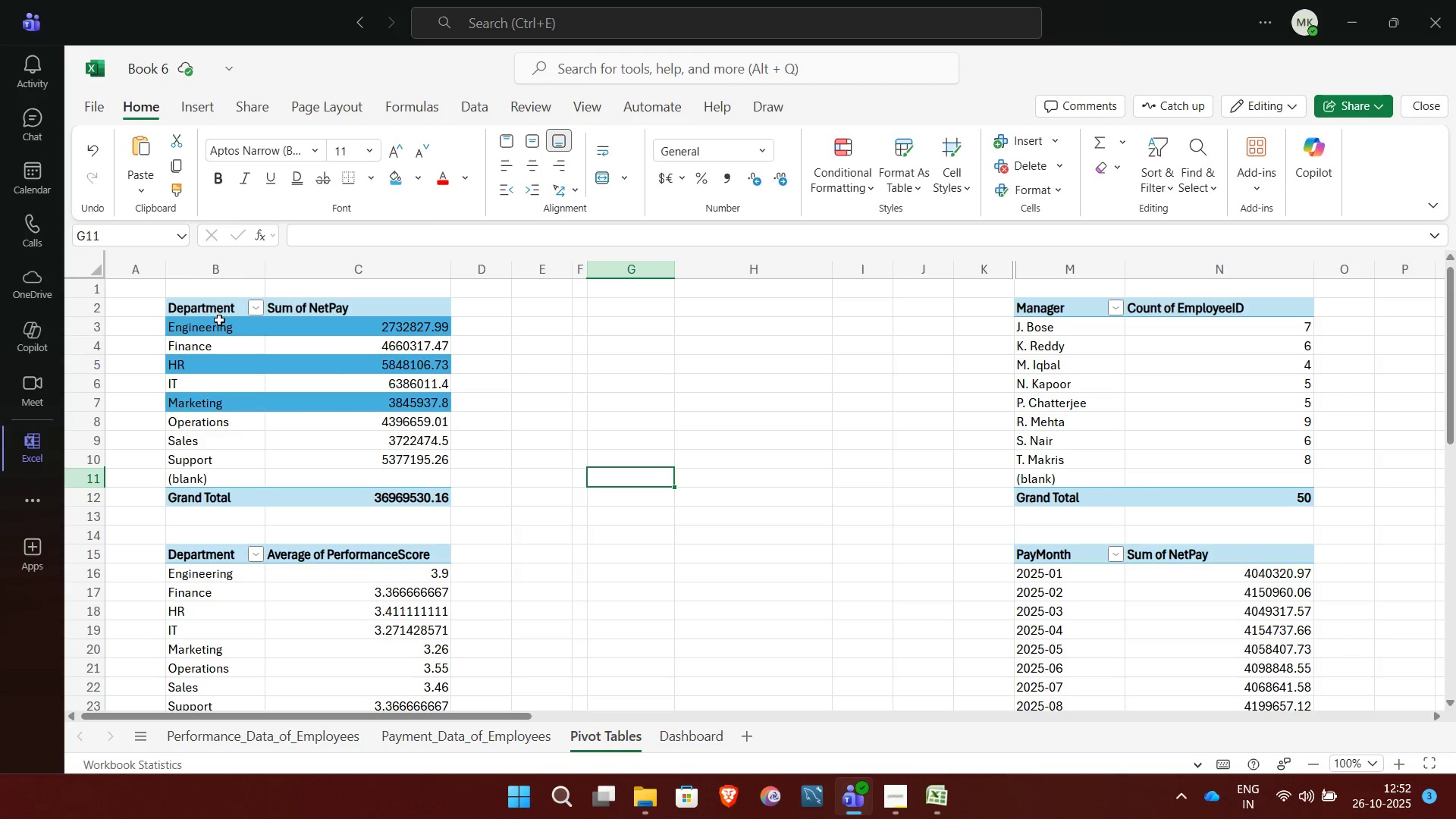 
left_click([206, 325])
 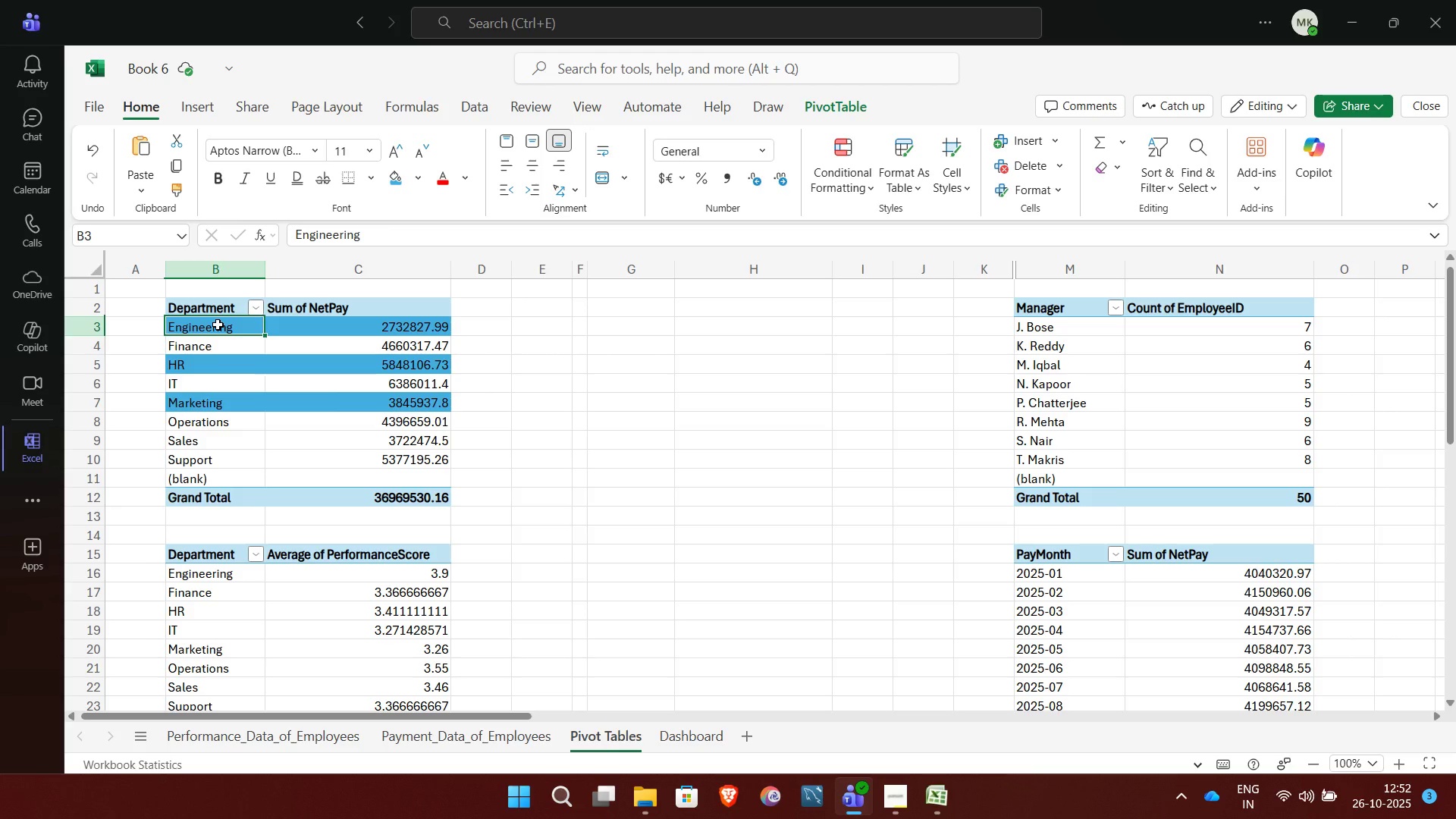 
key(Shift+ArrowRight)
 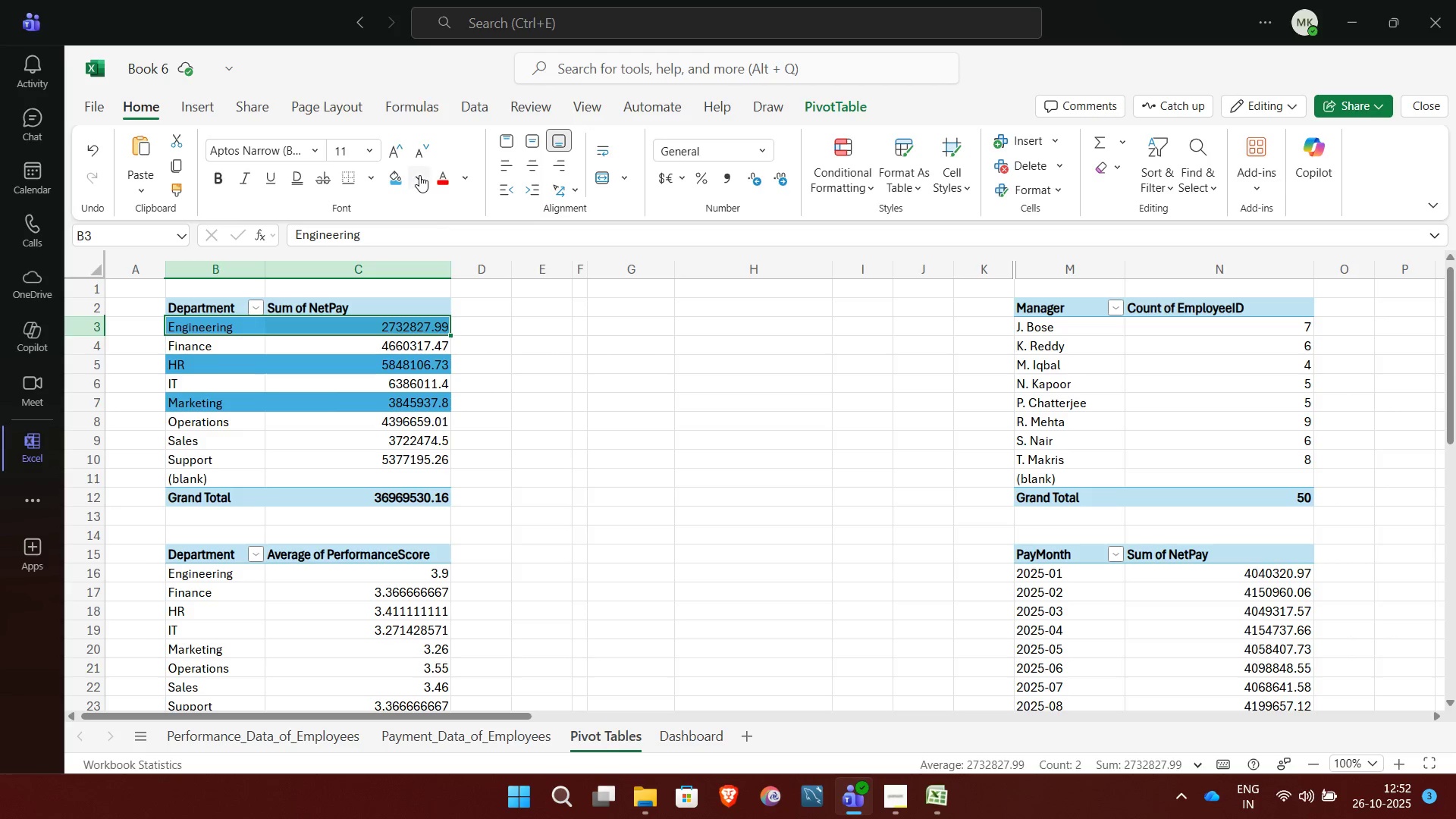 
left_click([419, 175])
 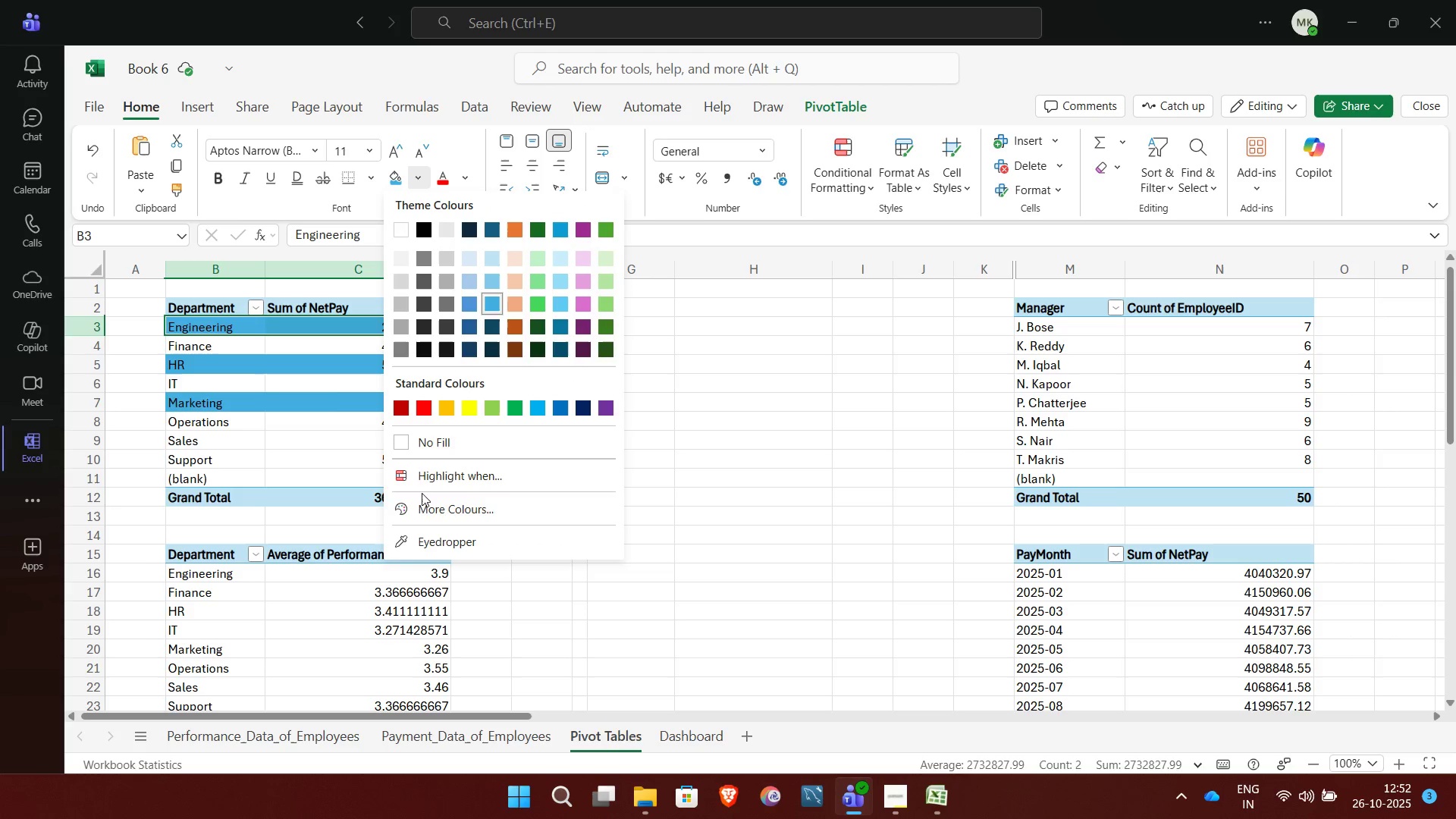 
left_click([394, 439])
 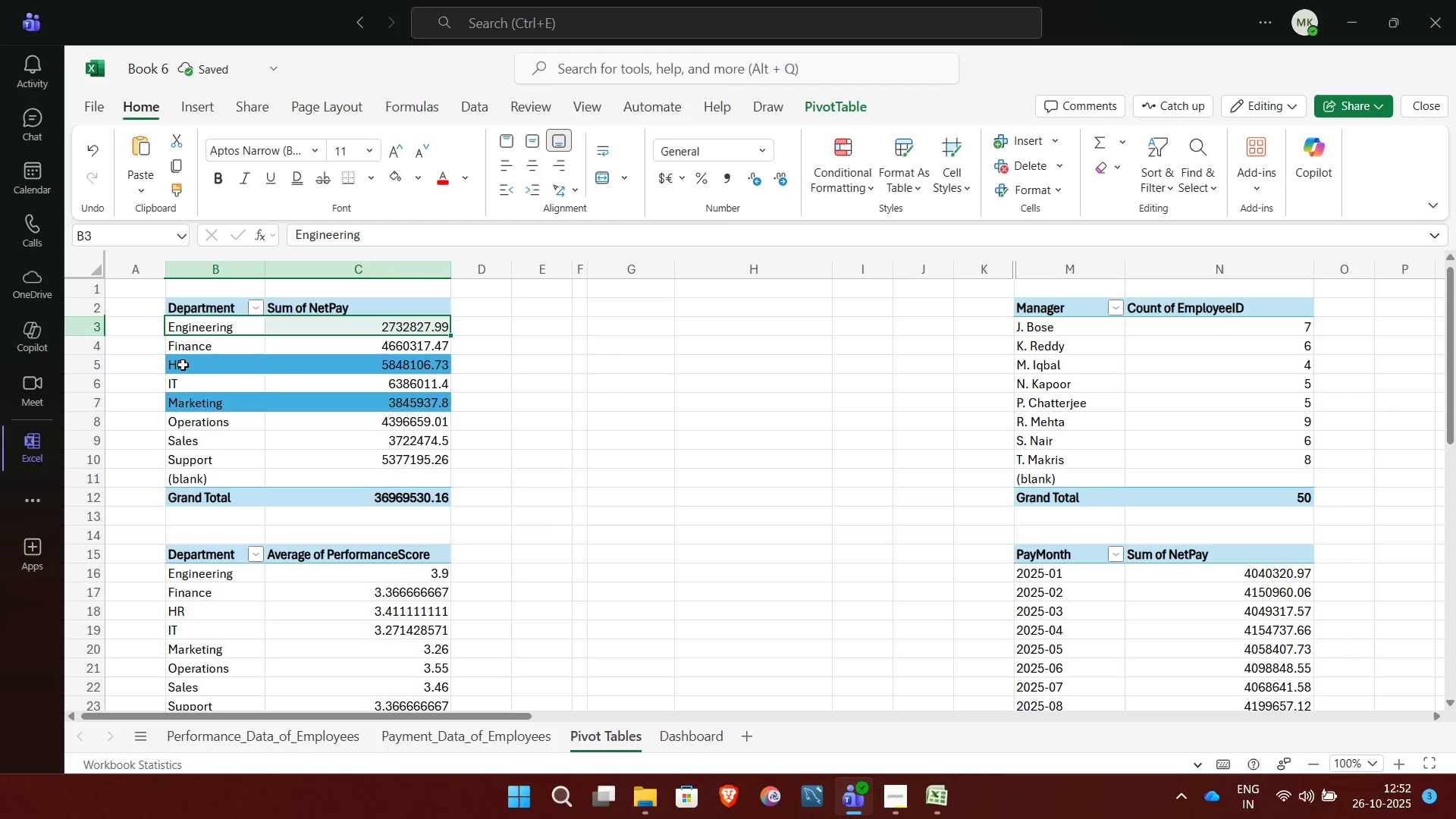 
left_click([183, 365])
 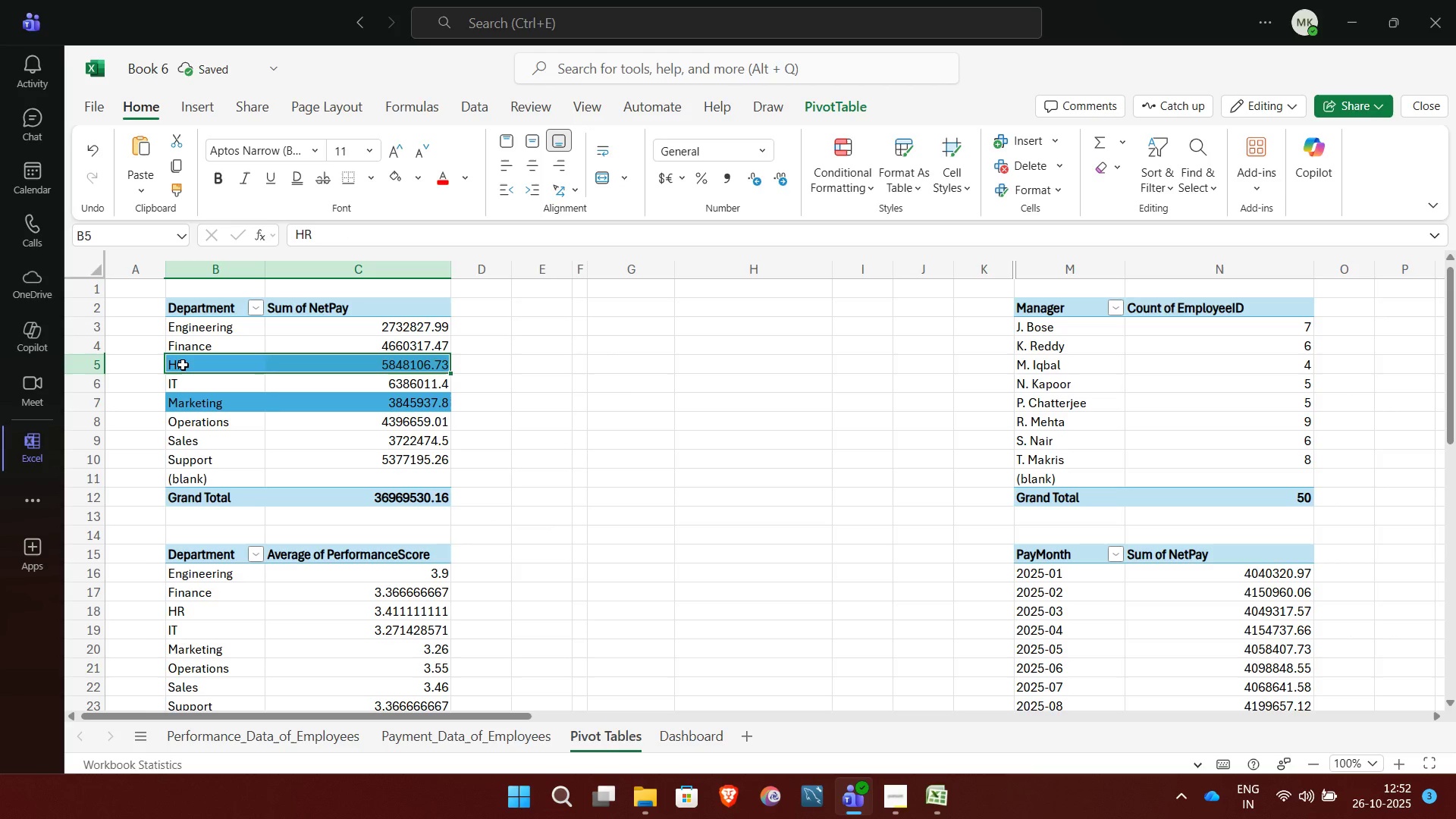 
key(Shift+ArrowRight)